 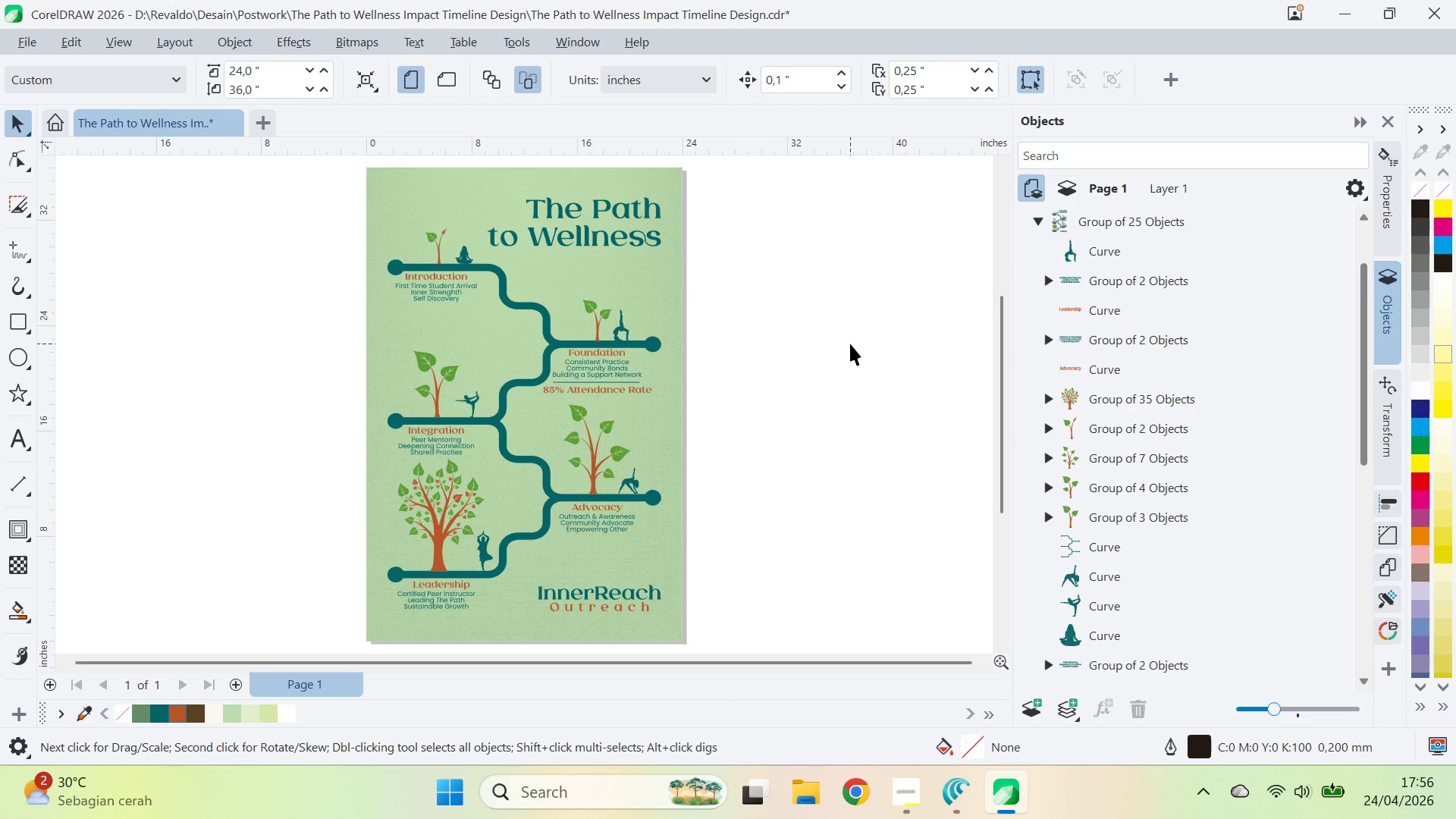 
key(Meta+Shift+S)
 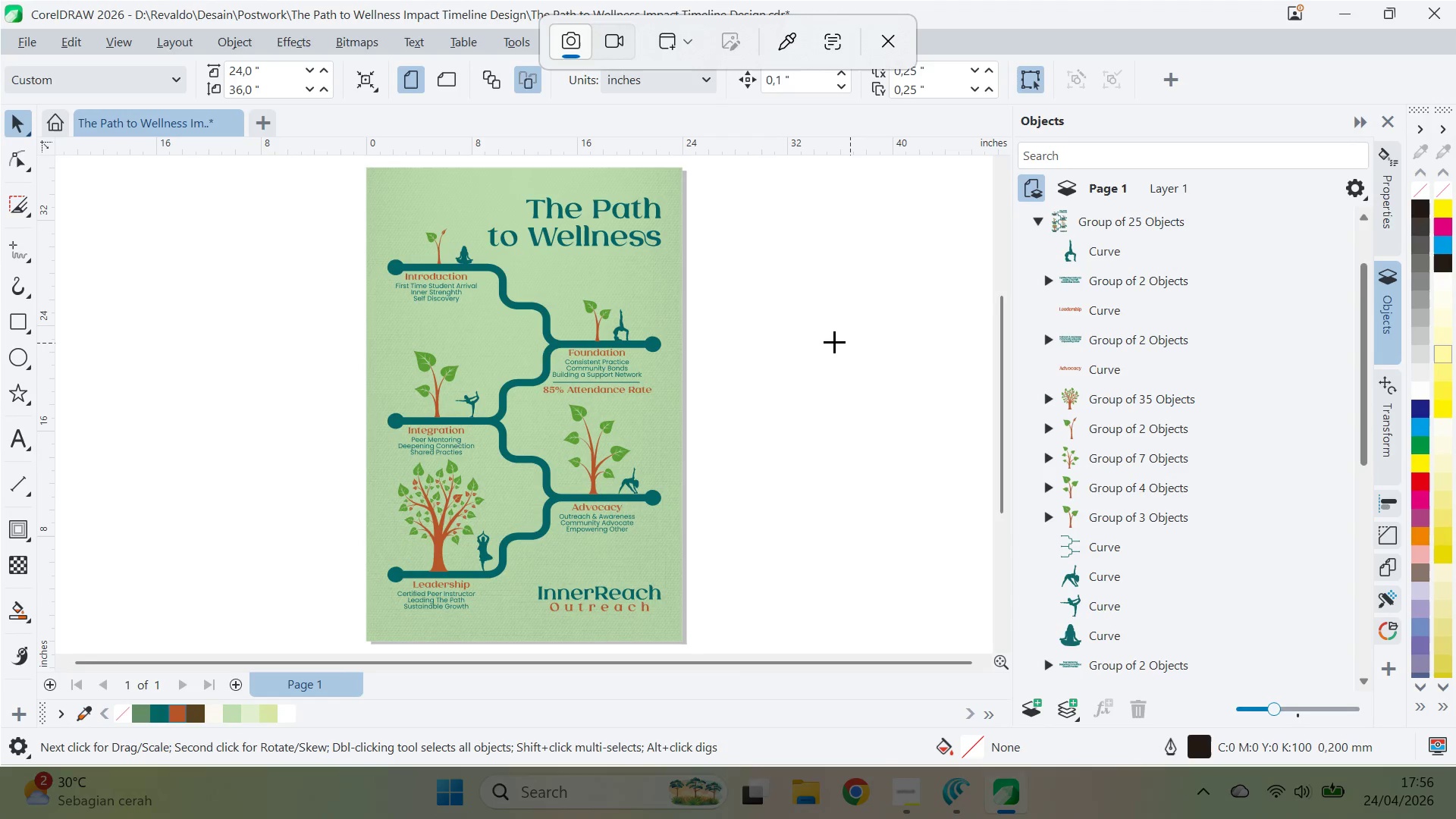 
left_click([834, 340])
 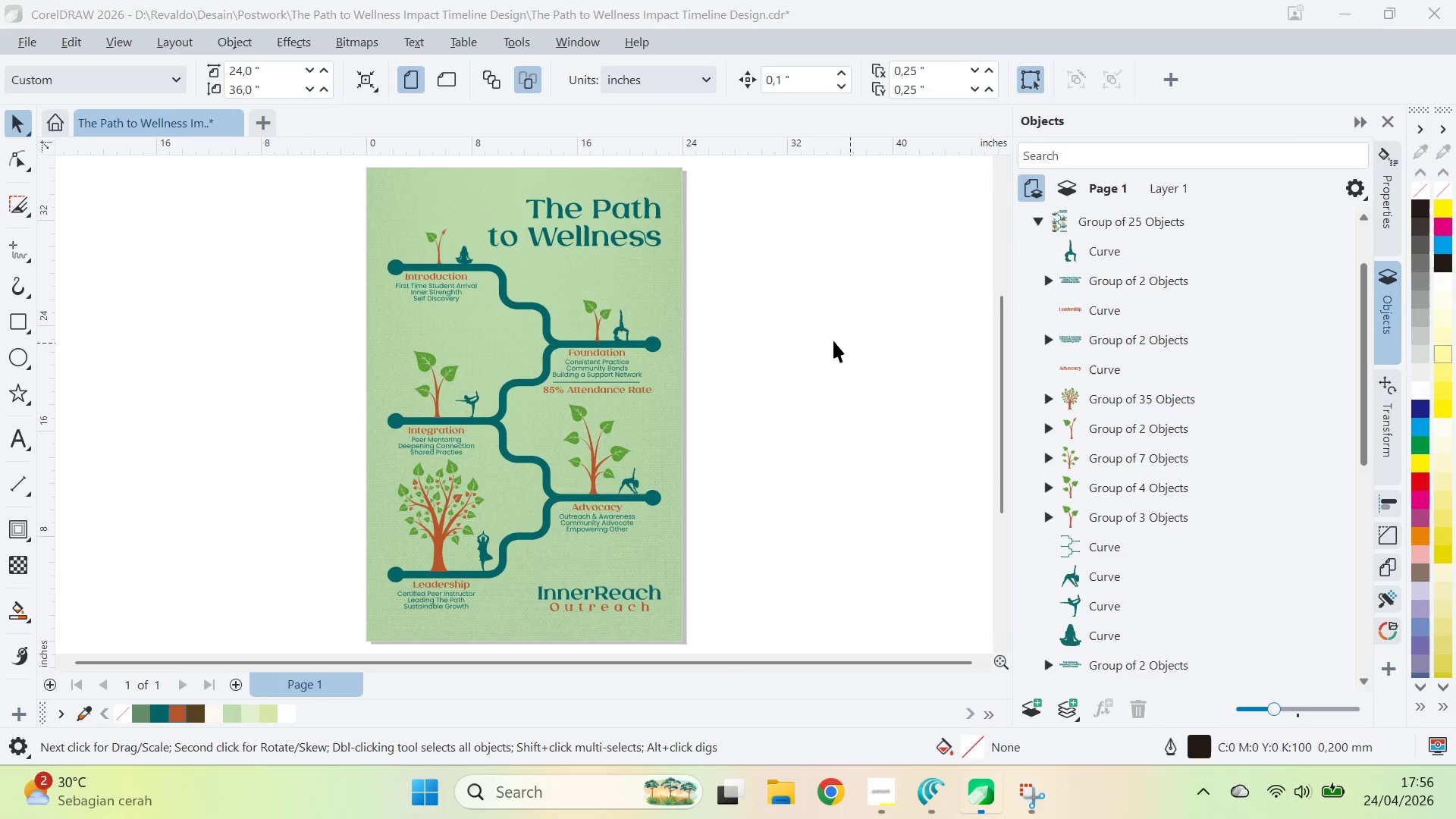 
key(Alt+AltLeft)
 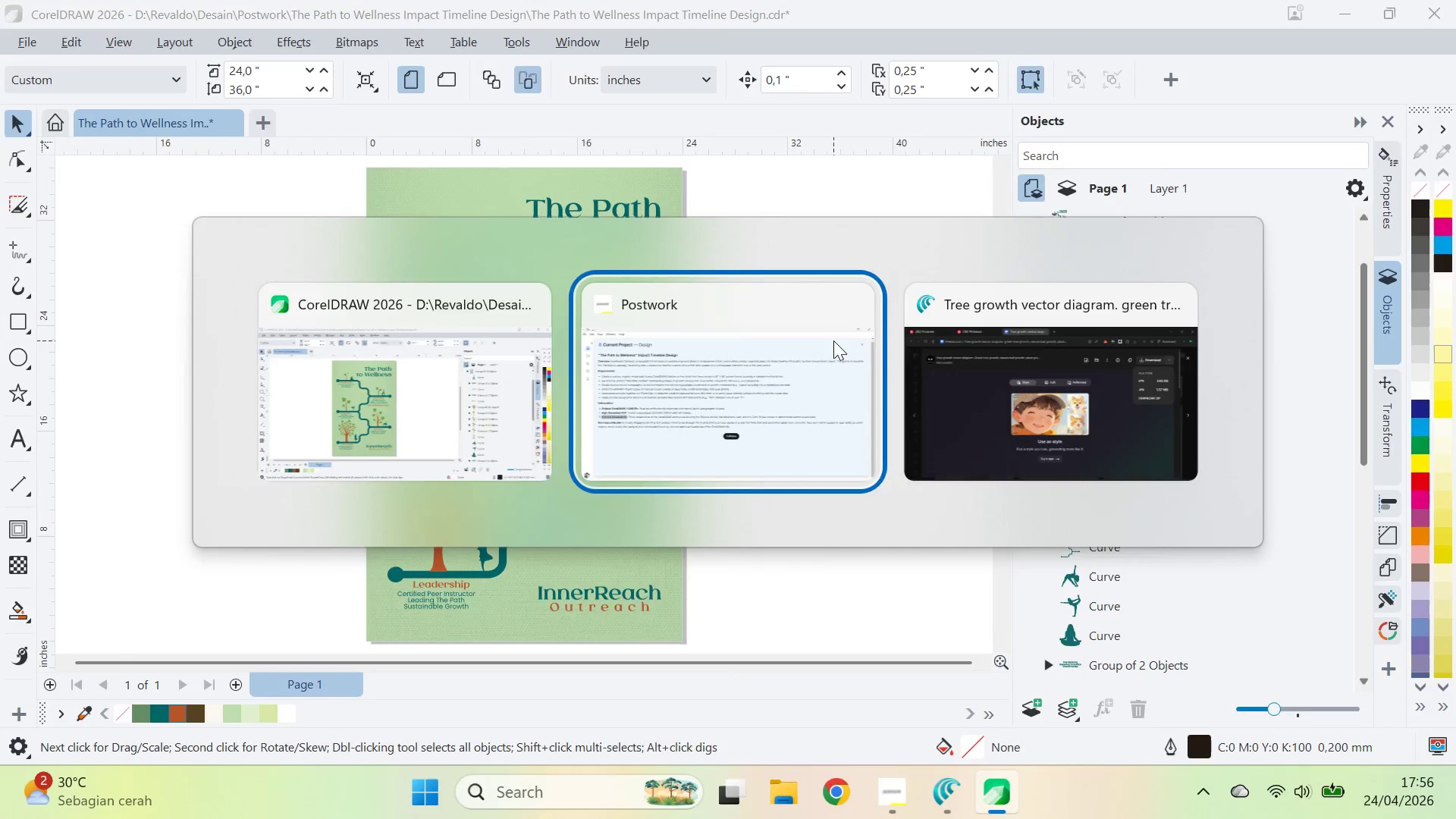 
key(Alt+Tab)